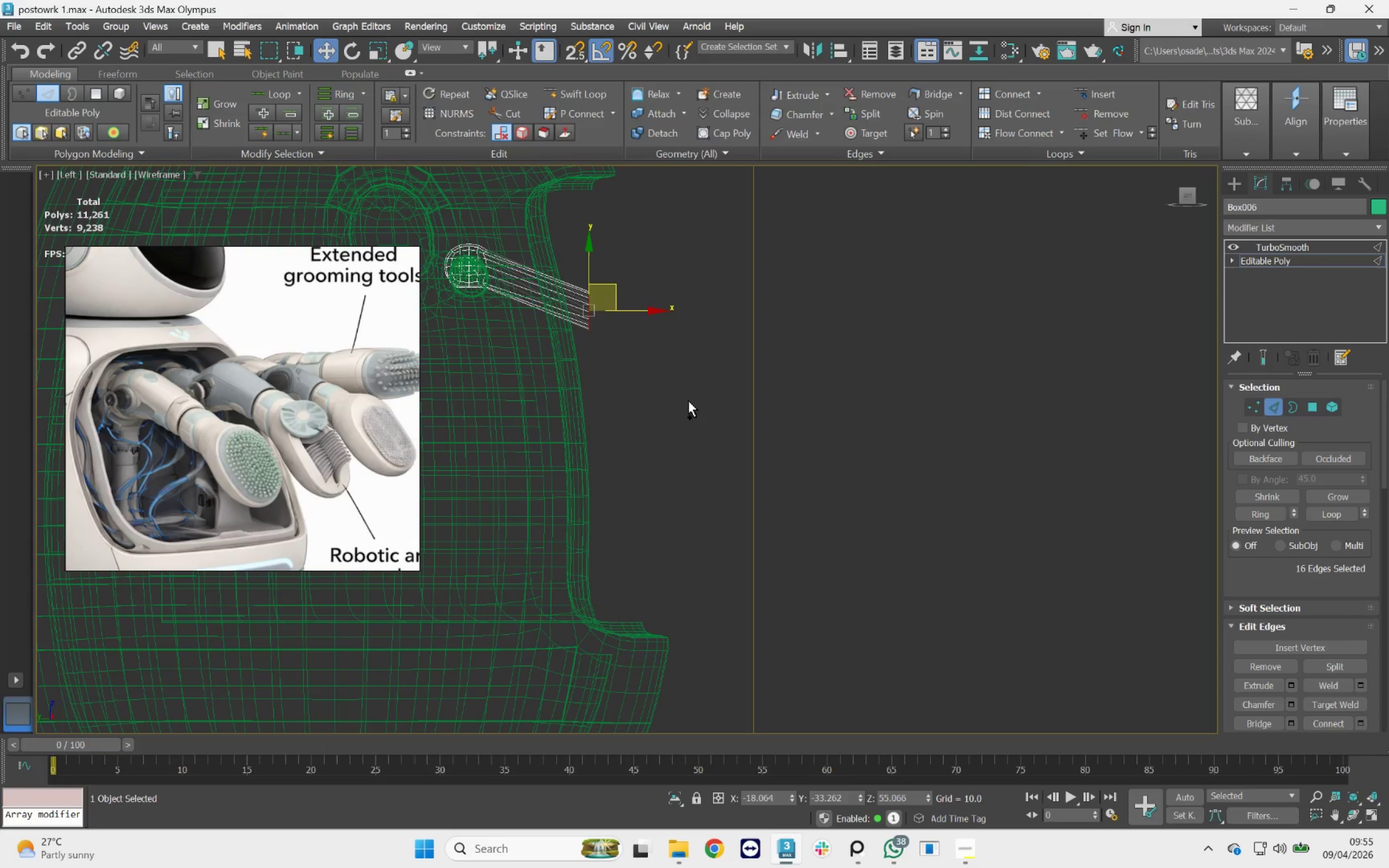 
key(Control+Z)
 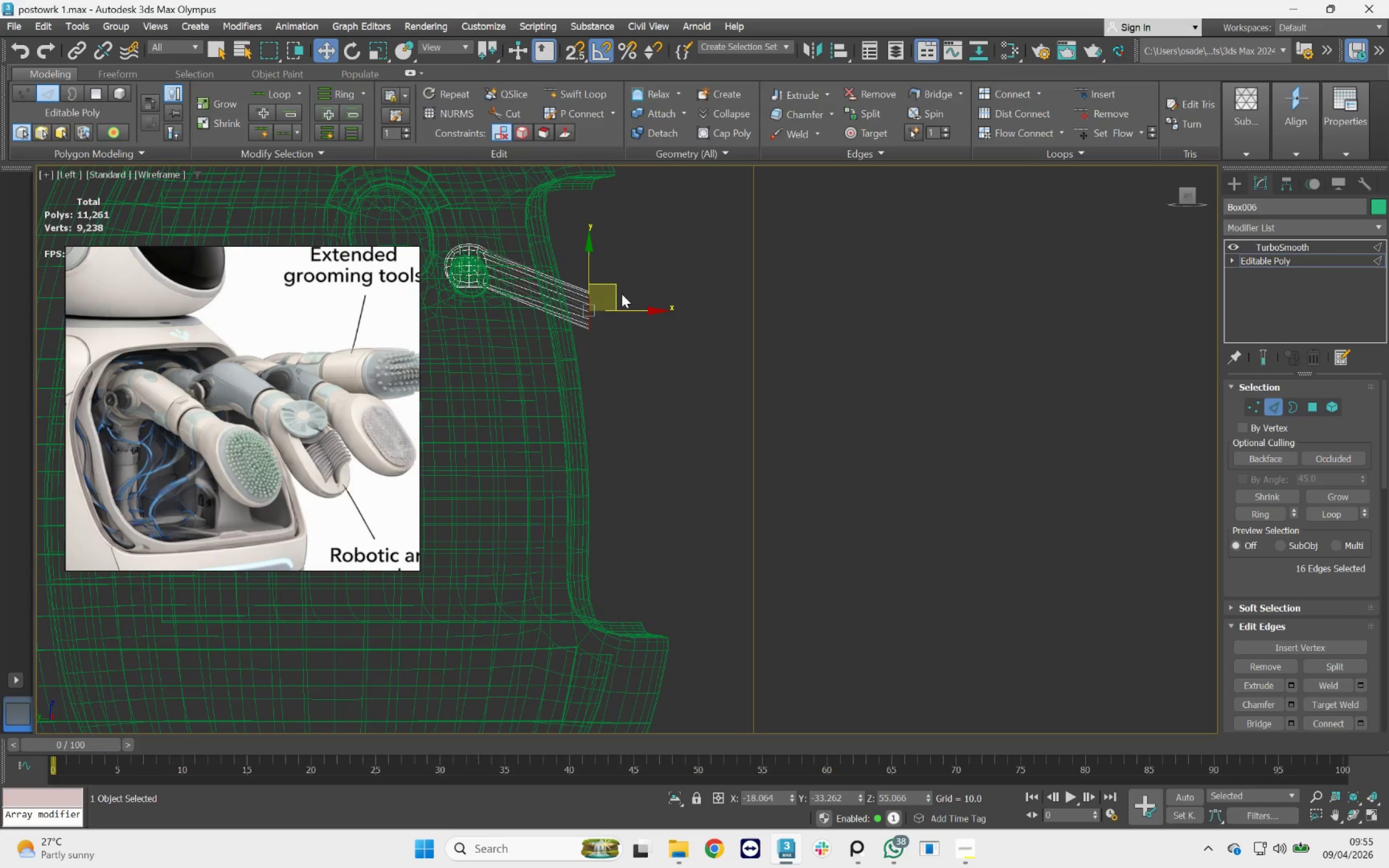 
left_click_drag(start_coordinate=[611, 285], to_coordinate=[676, 492])
 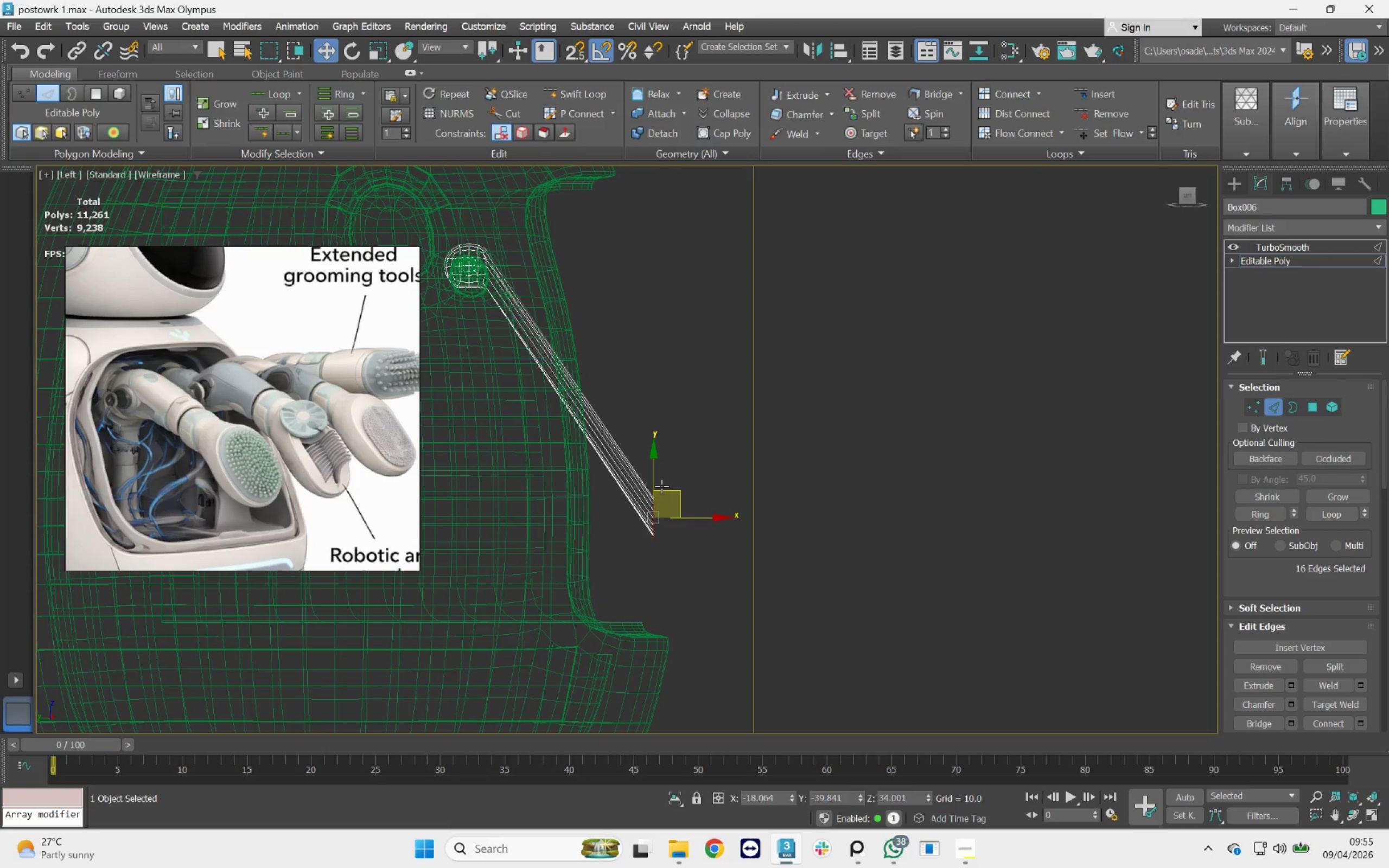 
hold_key(key=AltLeft, duration=1.01)
 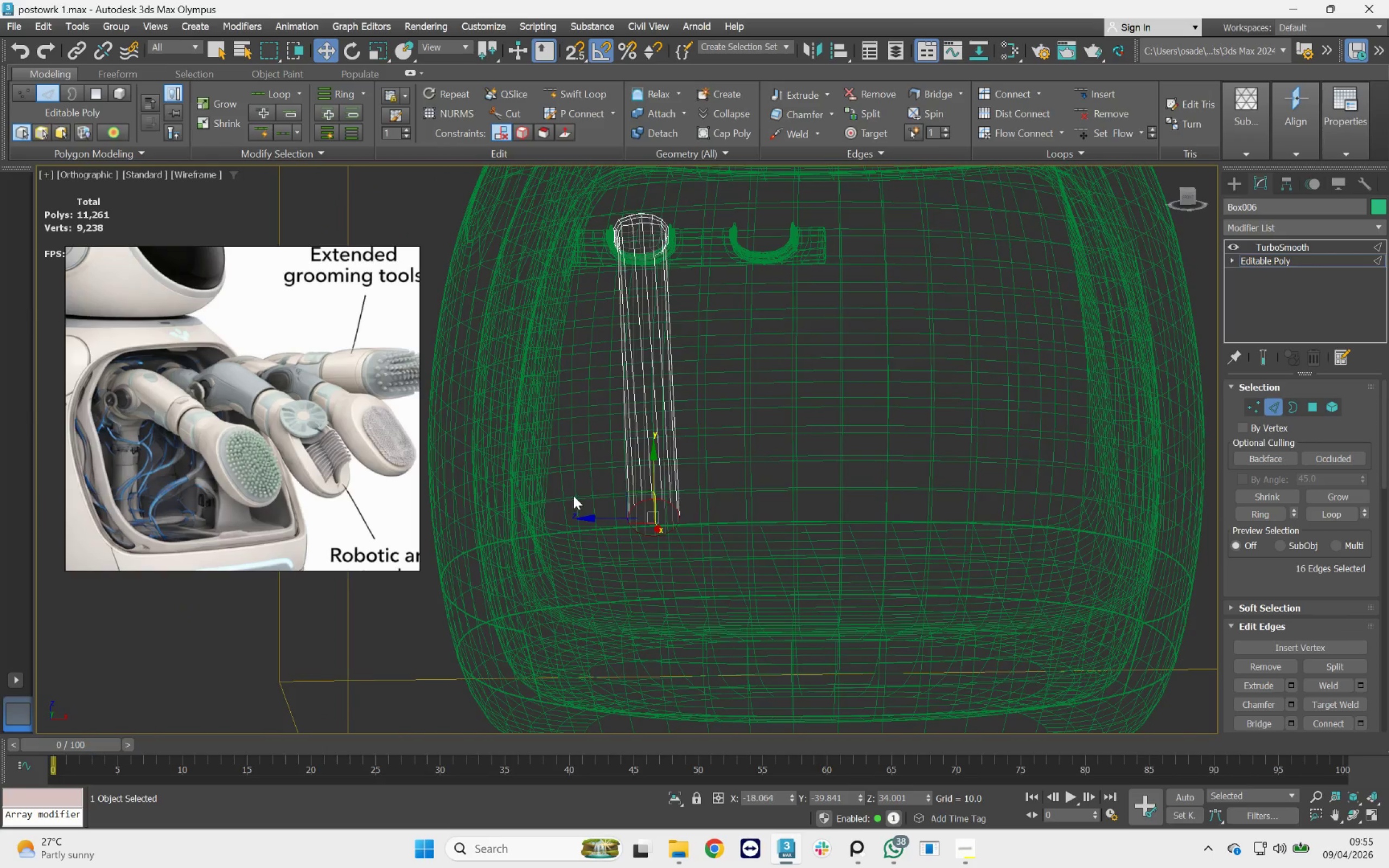 
key(F3)
 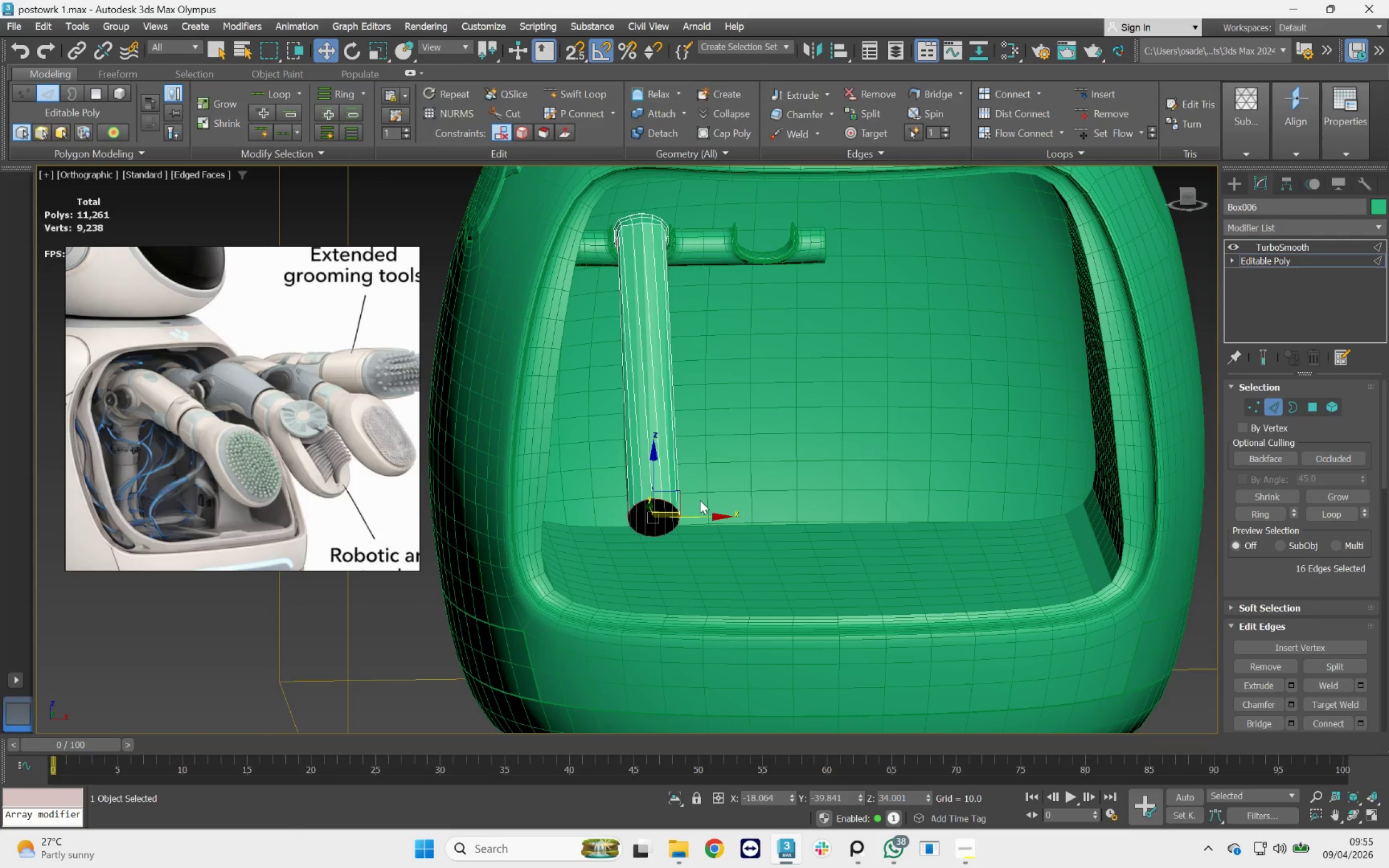 
hold_key(key=AltLeft, duration=2.77)
 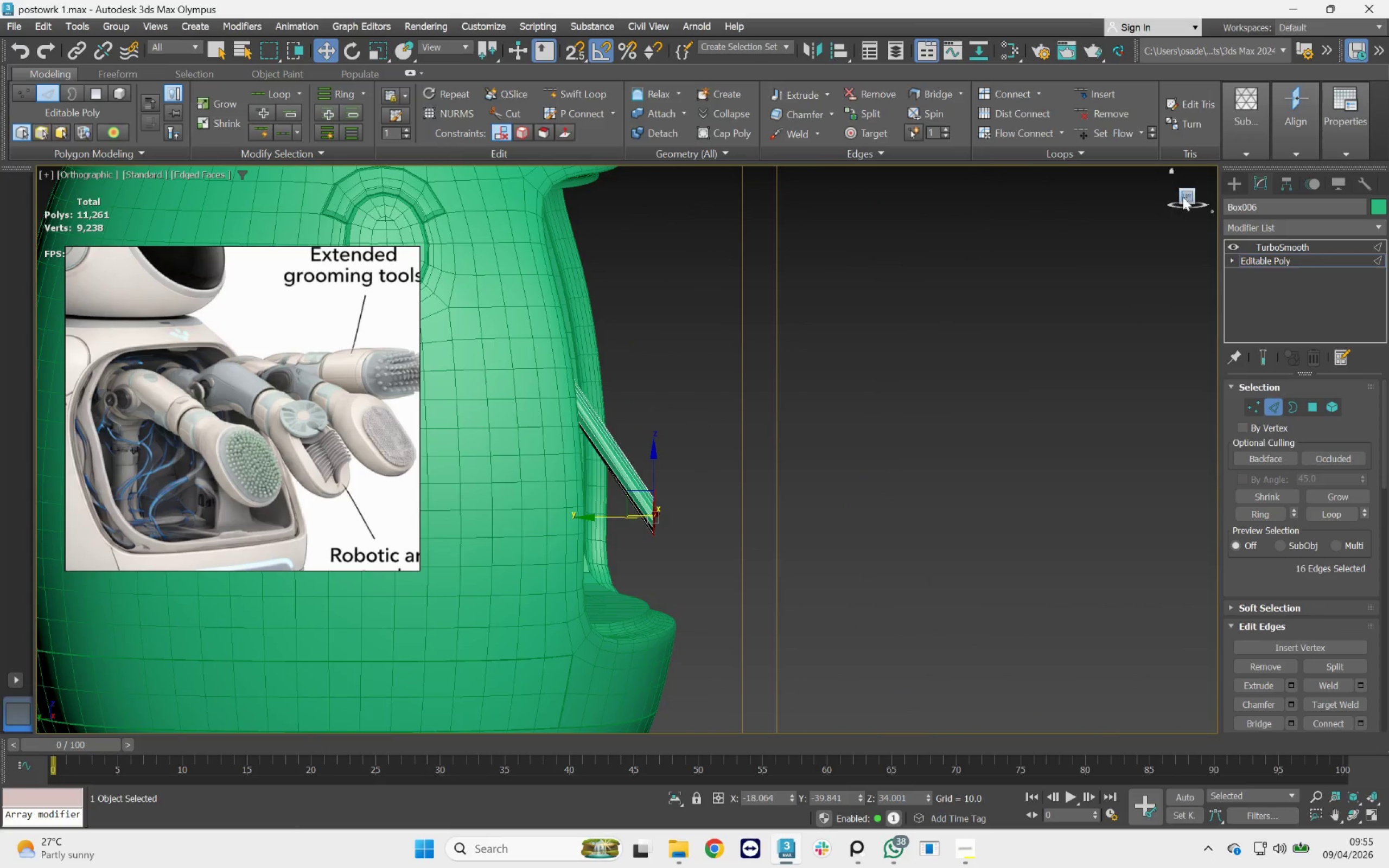 
left_click([1186, 197])
 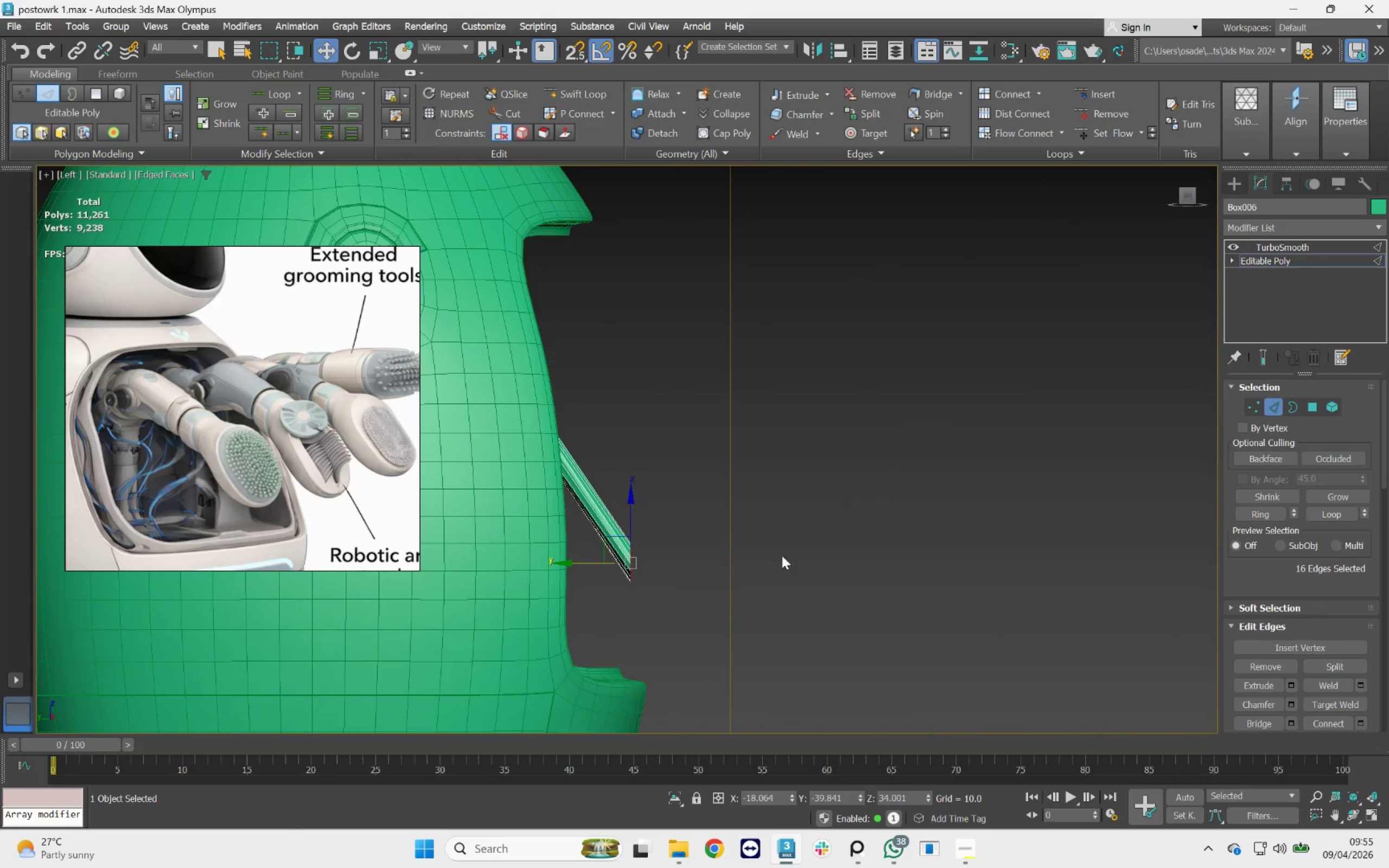 
scroll: coordinate [621, 541], scroll_direction: up, amount: 2.0
 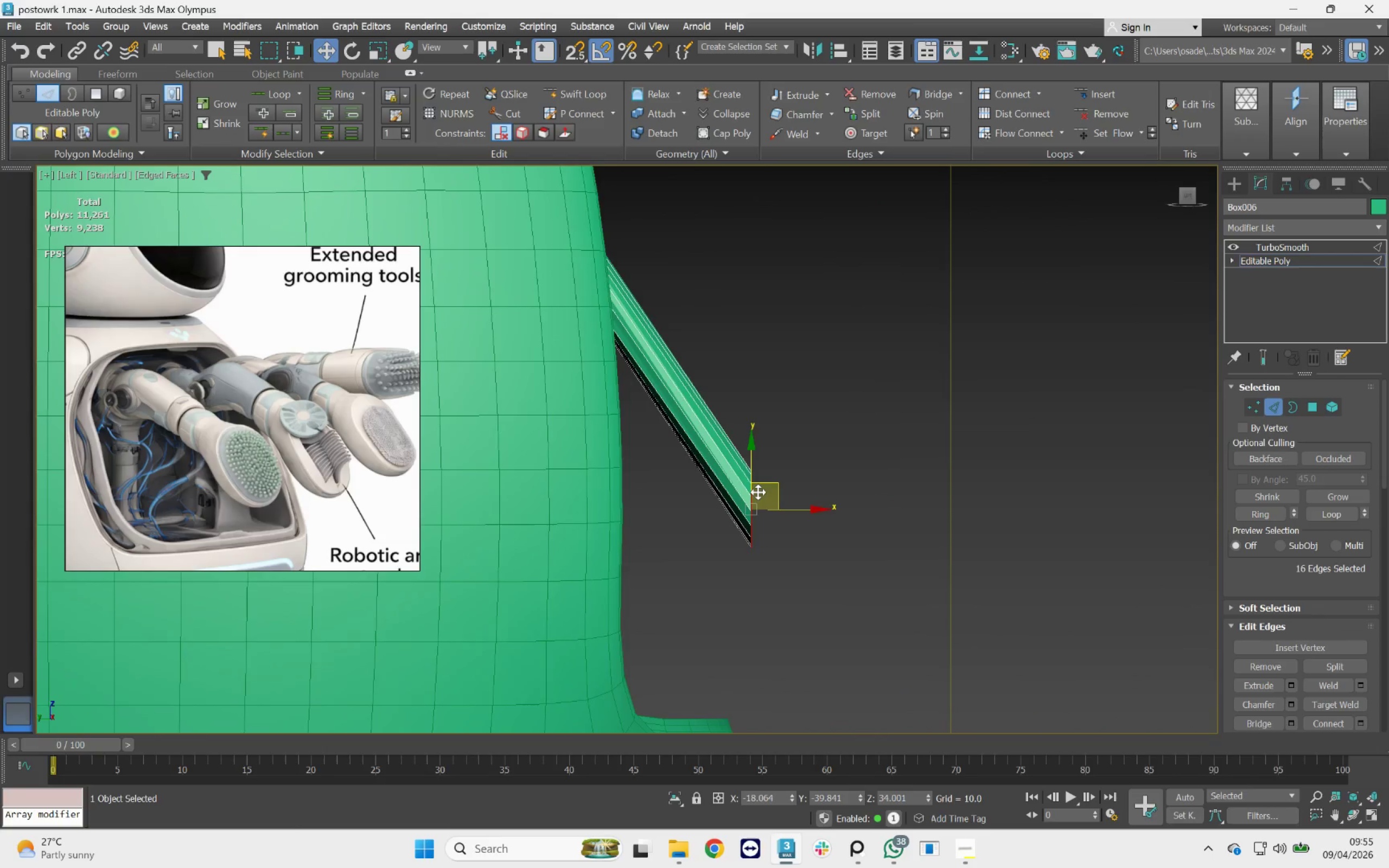 
key(E)
 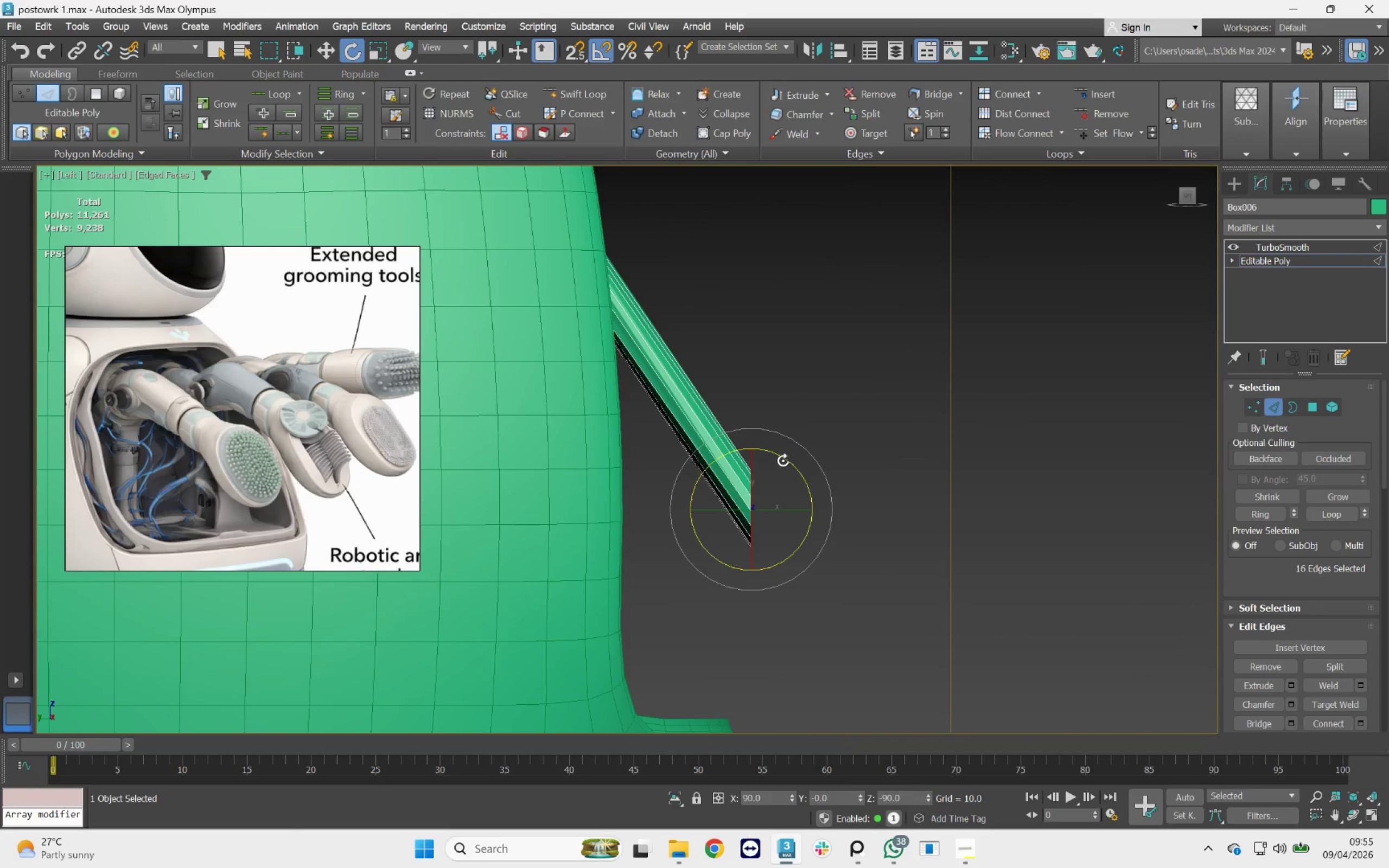 
left_click_drag(start_coordinate=[785, 458], to_coordinate=[804, 468])
 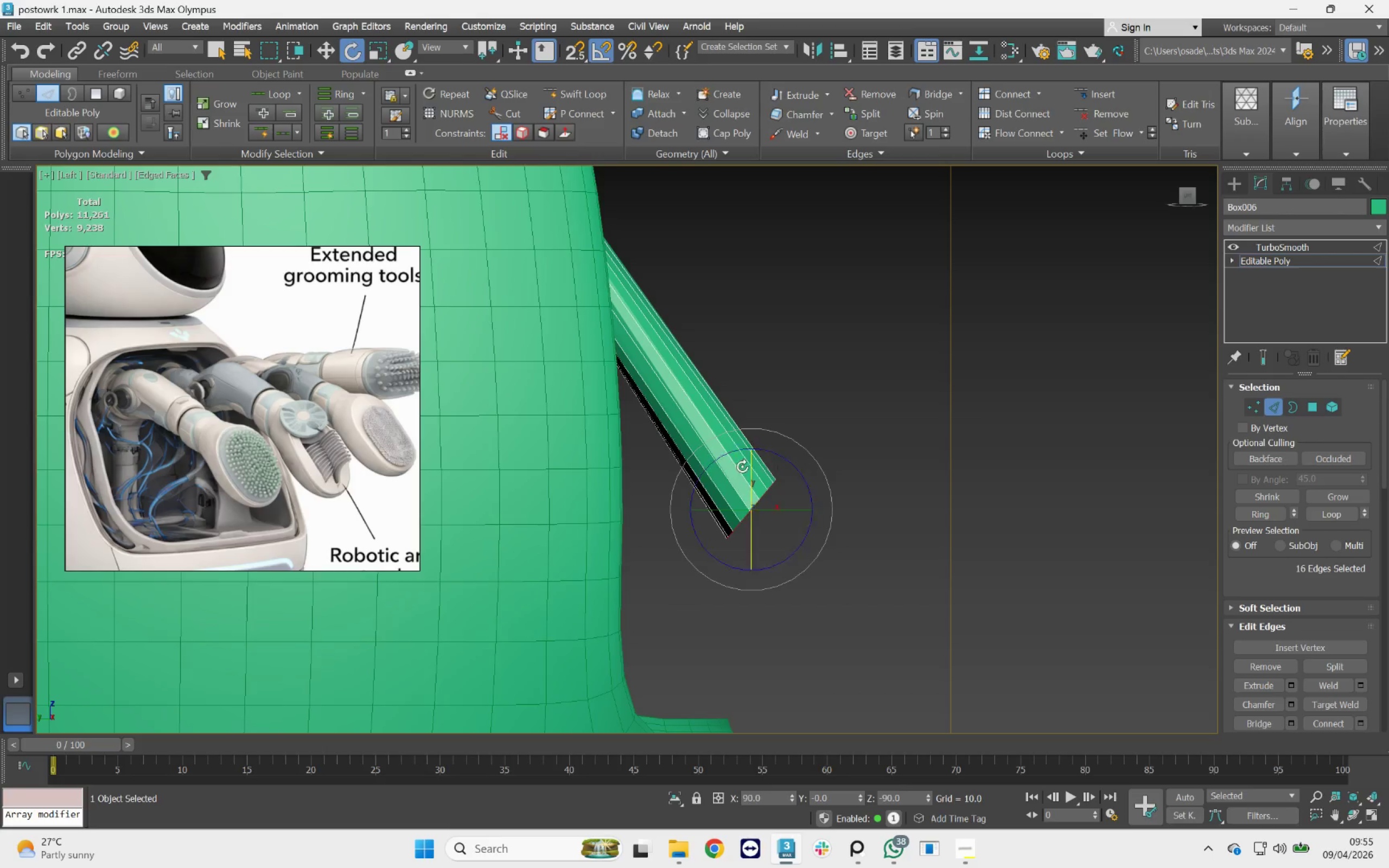 
scroll: coordinate [739, 467], scroll_direction: down, amount: 2.0
 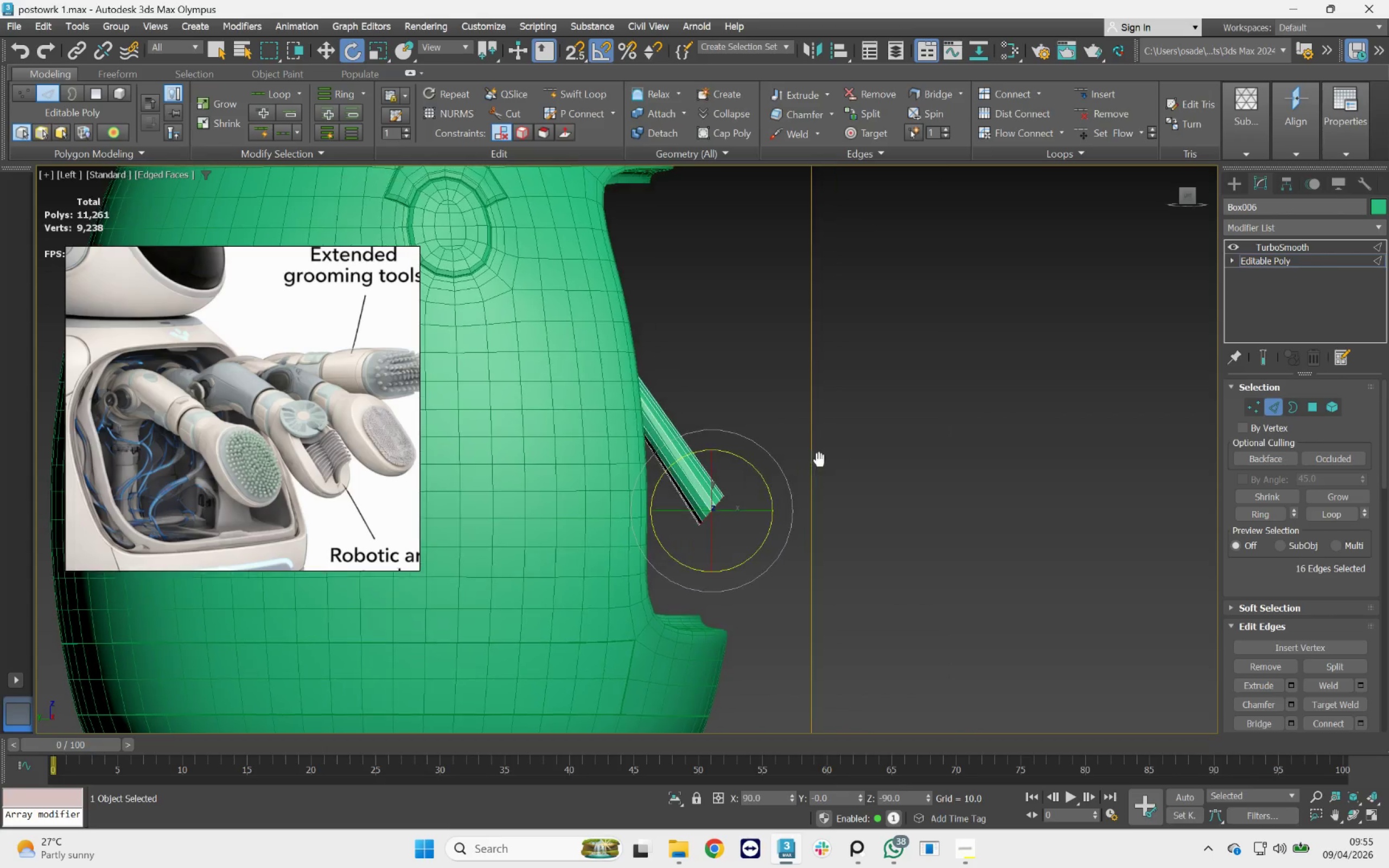 
hold_key(key=AltLeft, duration=1.93)
 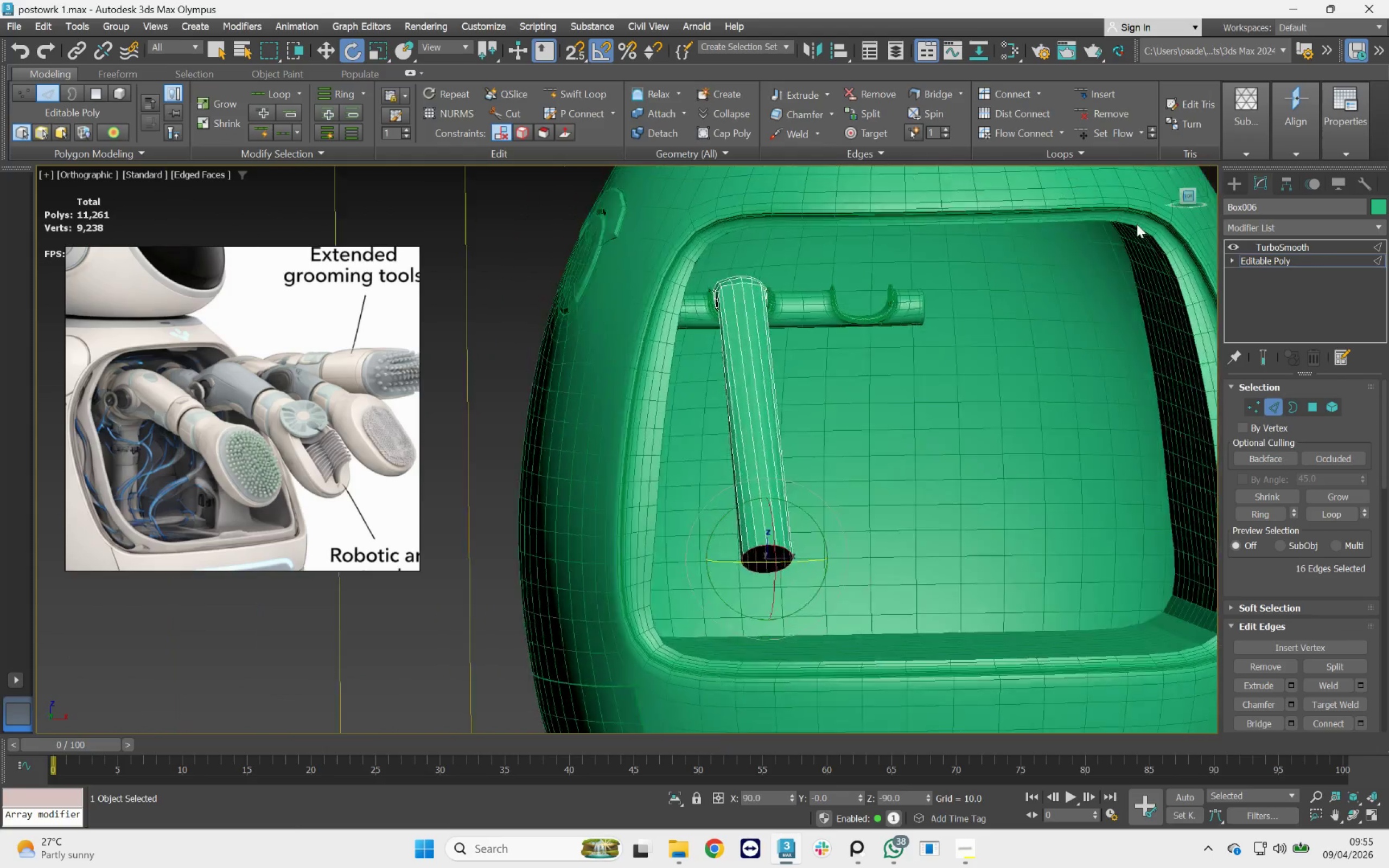 
scroll: coordinate [755, 551], scroll_direction: up, amount: 2.0
 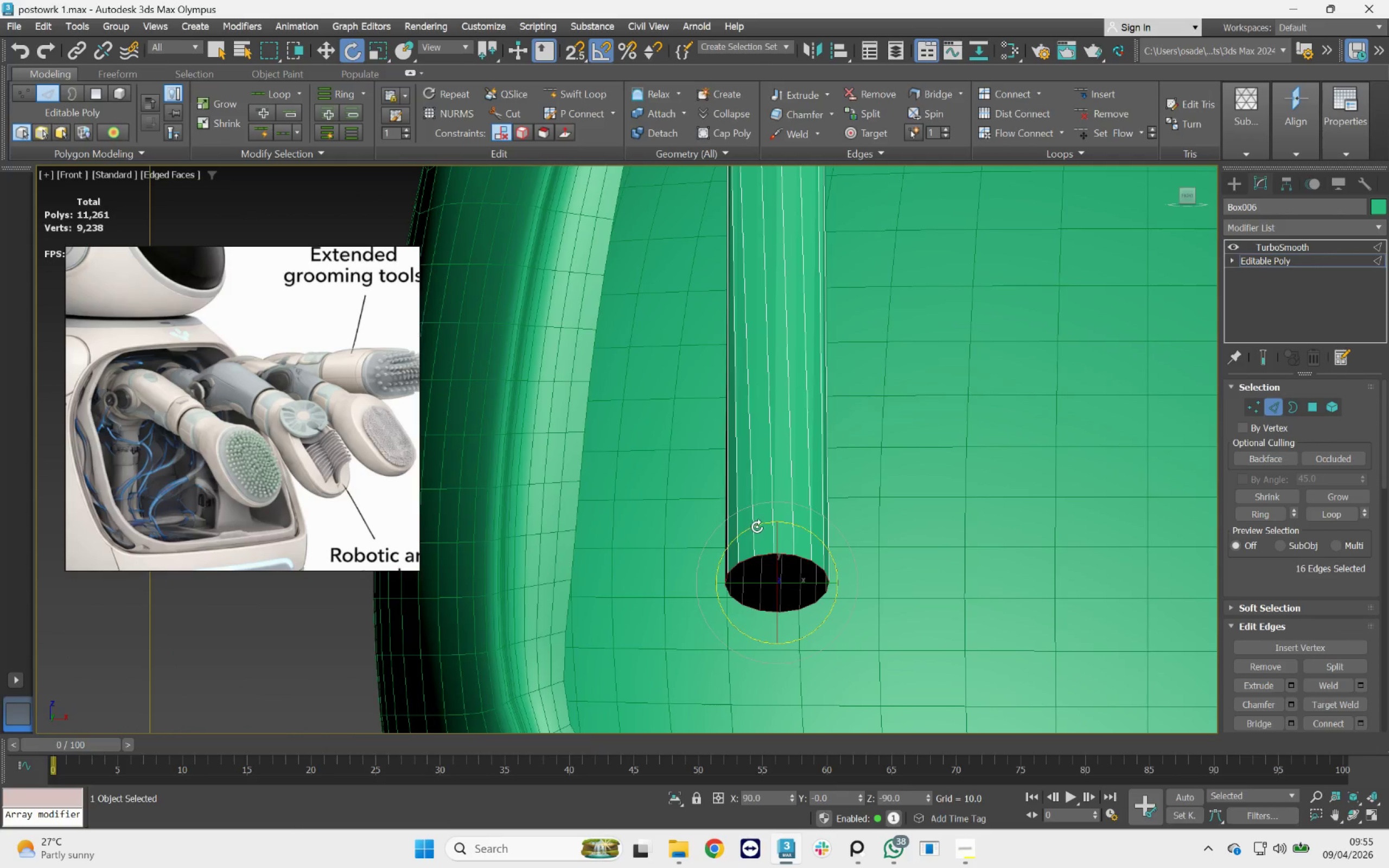 
left_click_drag(start_coordinate=[757, 526], to_coordinate=[722, 519])
 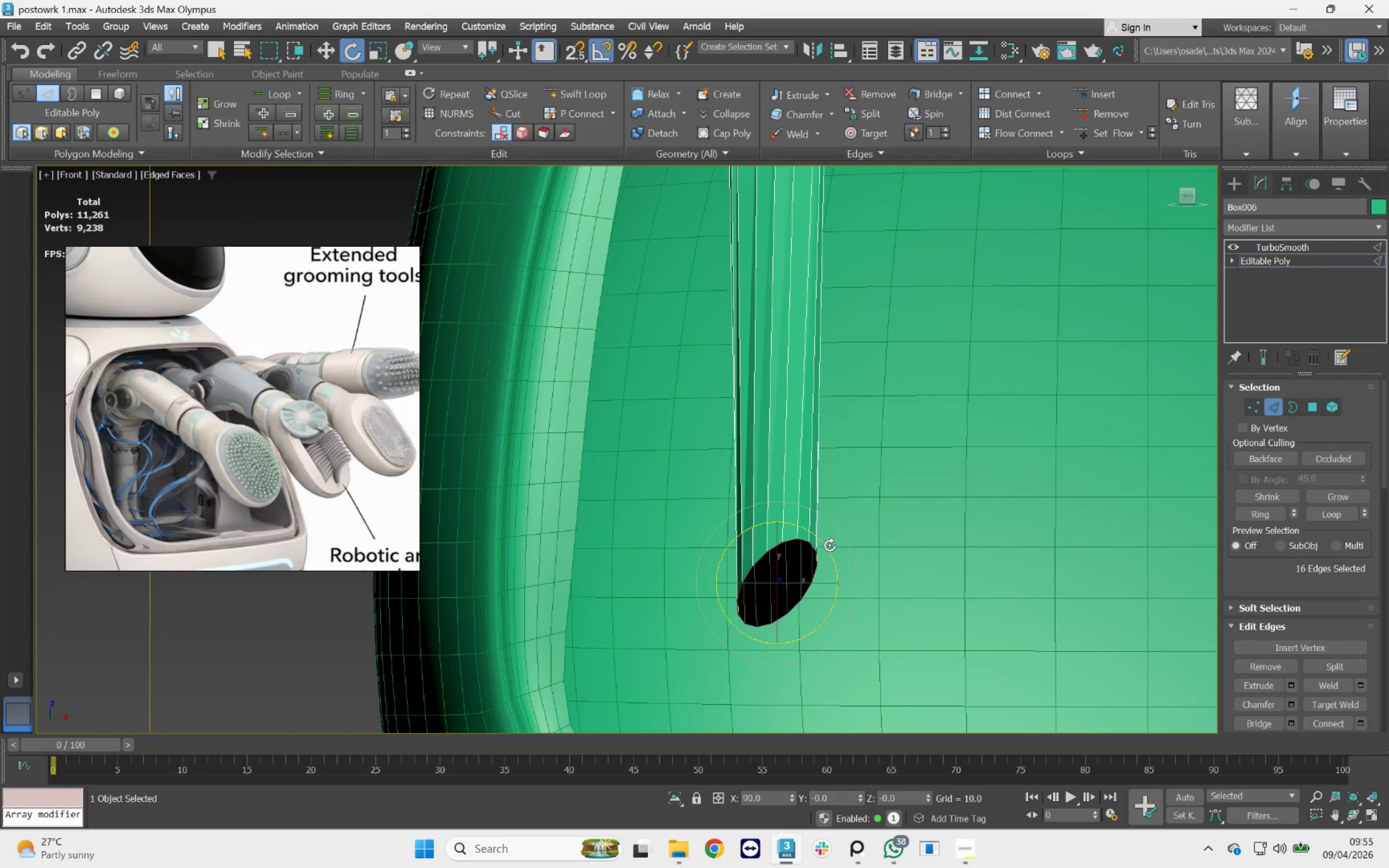 
key(Control+Z)
 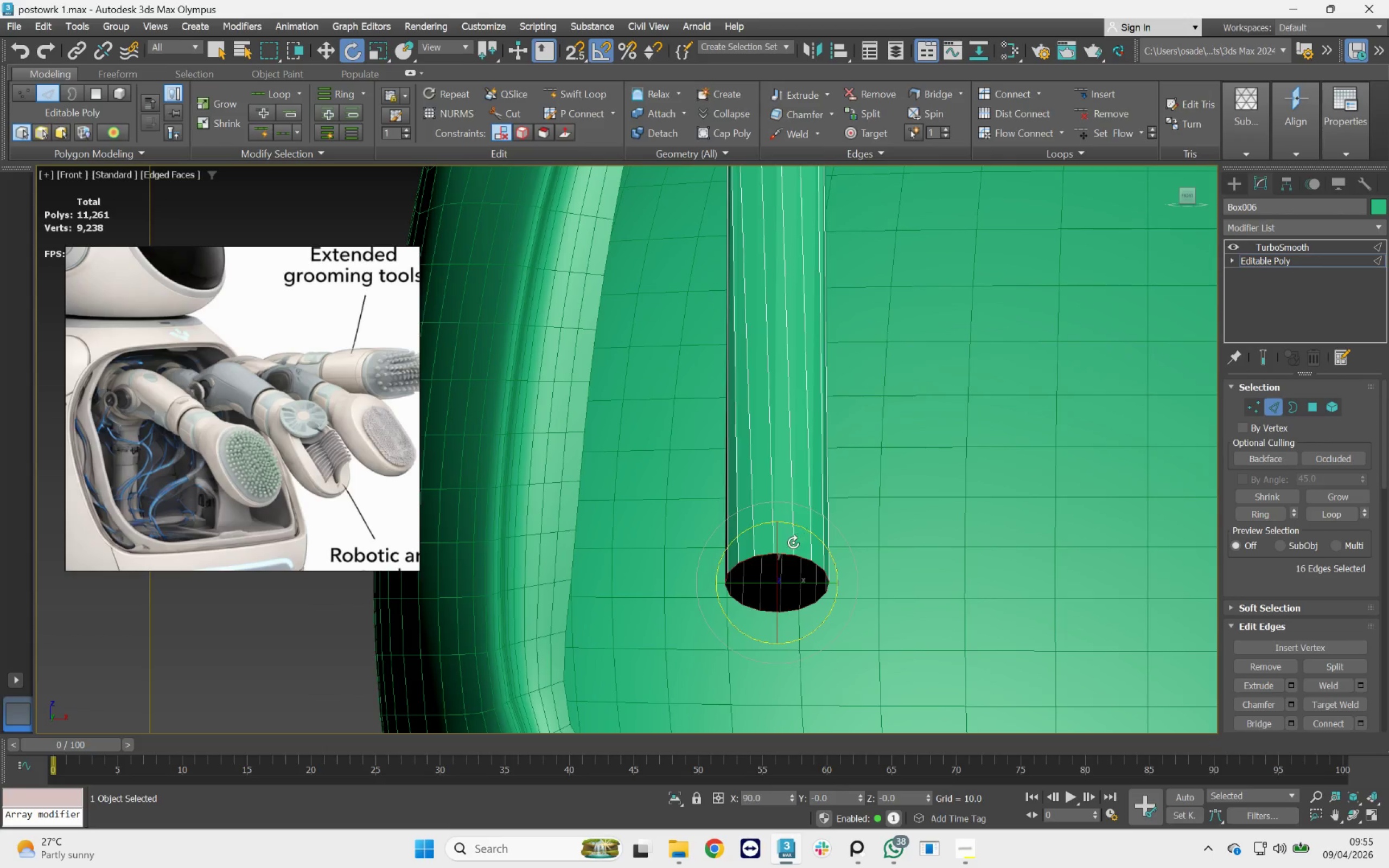 
scroll: coordinate [815, 570], scroll_direction: down, amount: 4.0
 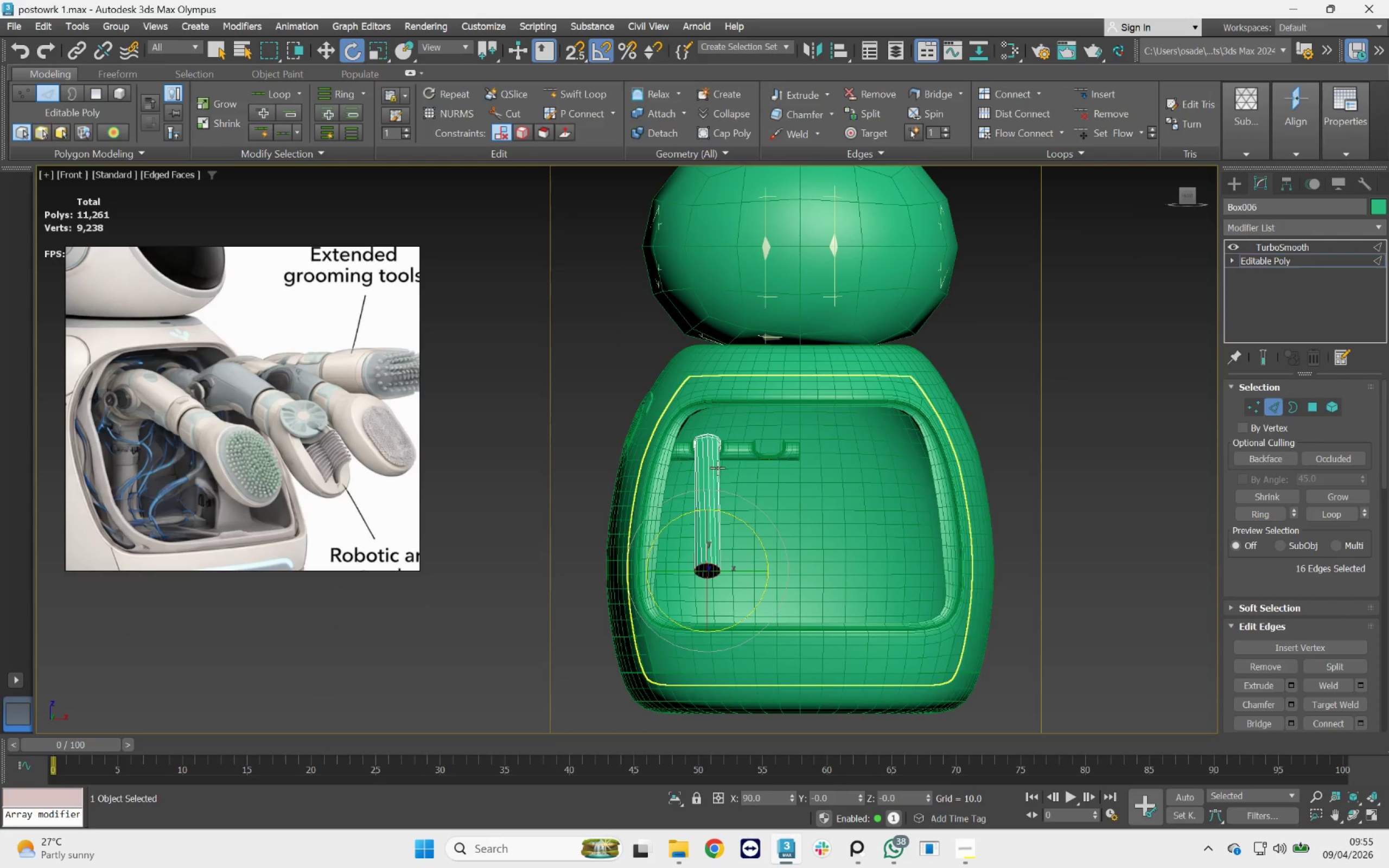 
hold_key(key=AltLeft, duration=0.98)